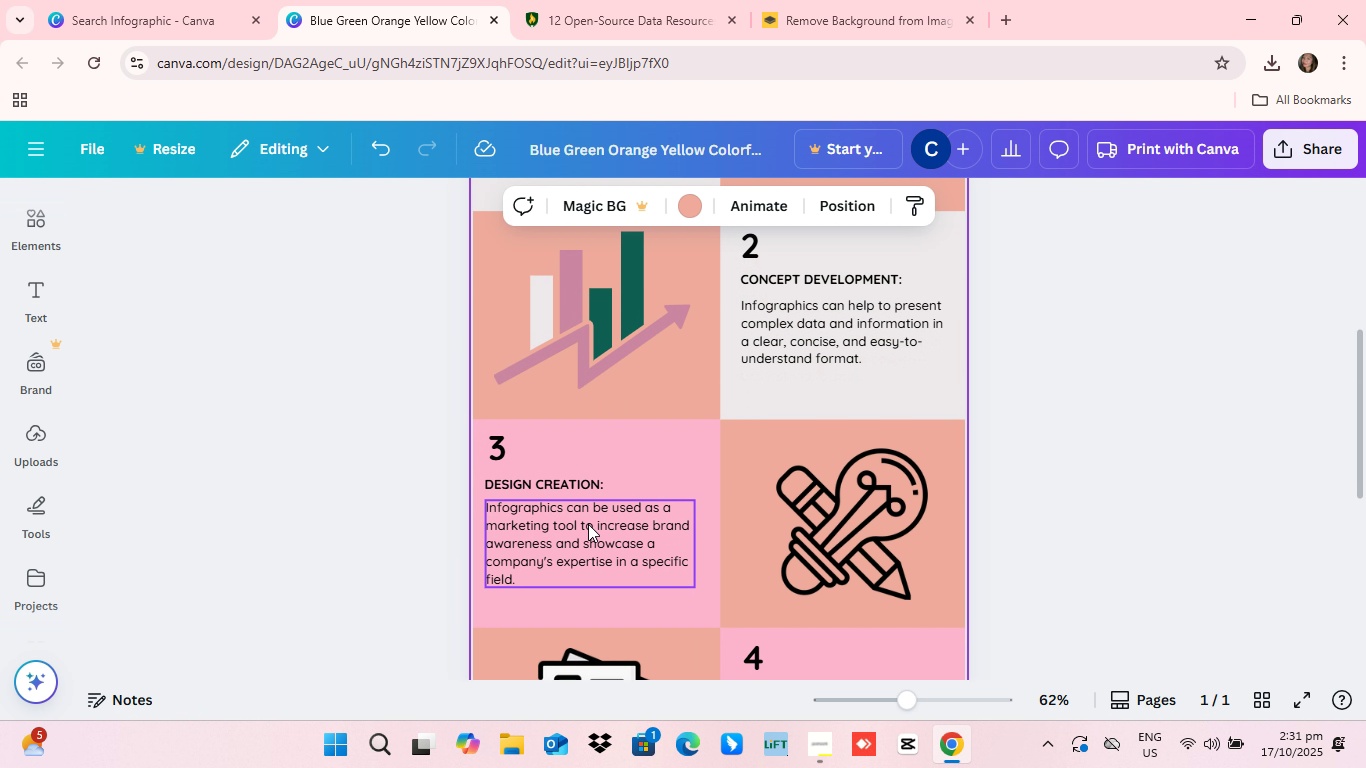 
scroll: coordinate [587, 524], scroll_direction: none, amount: 0.0
 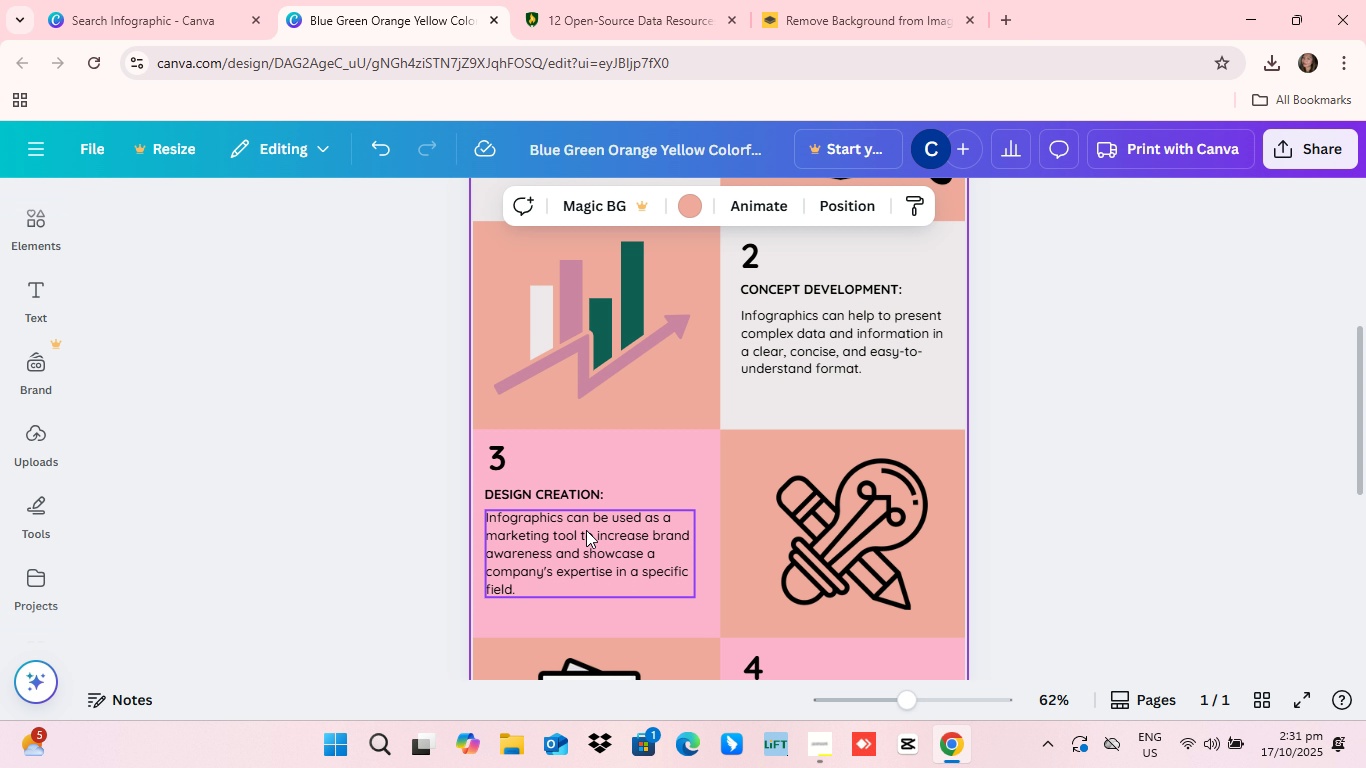 
scroll: coordinate [585, 536], scroll_direction: down, amount: 9.0
 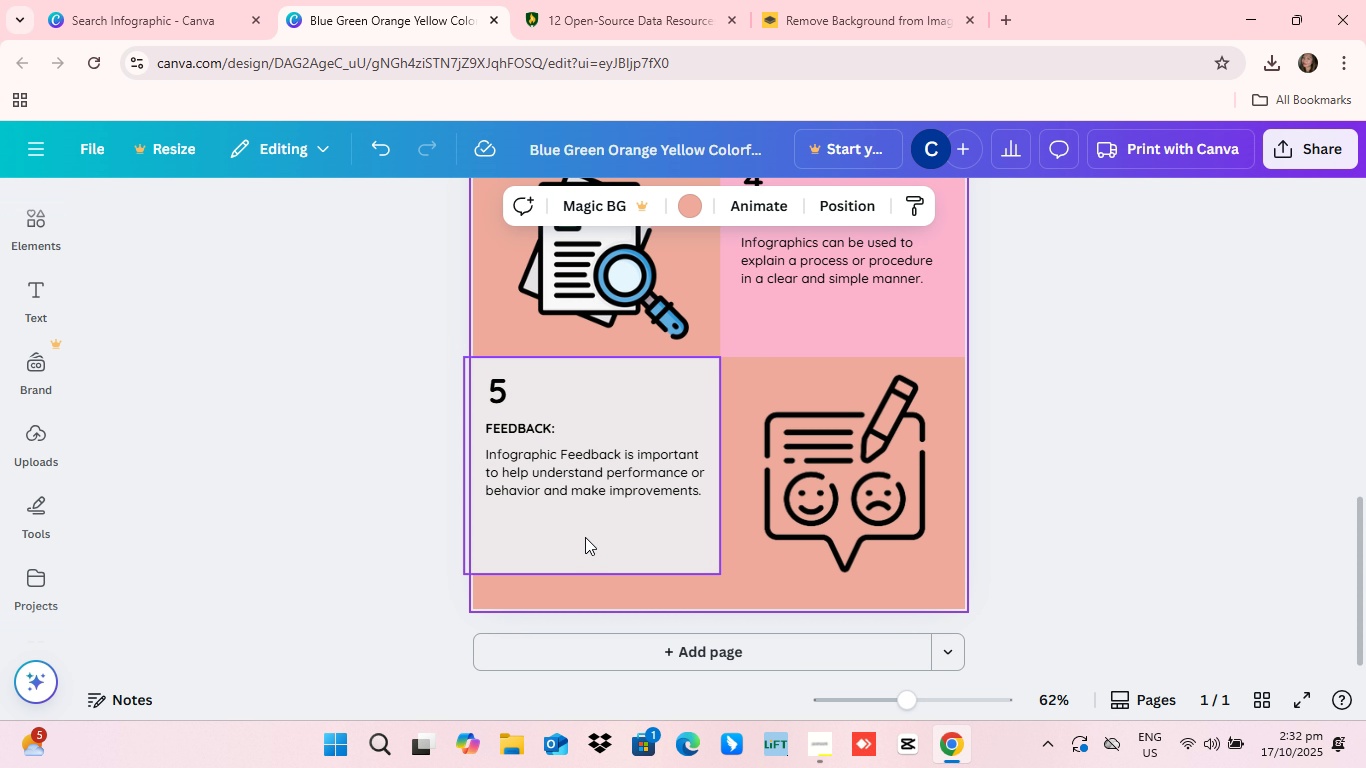 
scroll: coordinate [585, 537], scroll_direction: up, amount: 2.0
 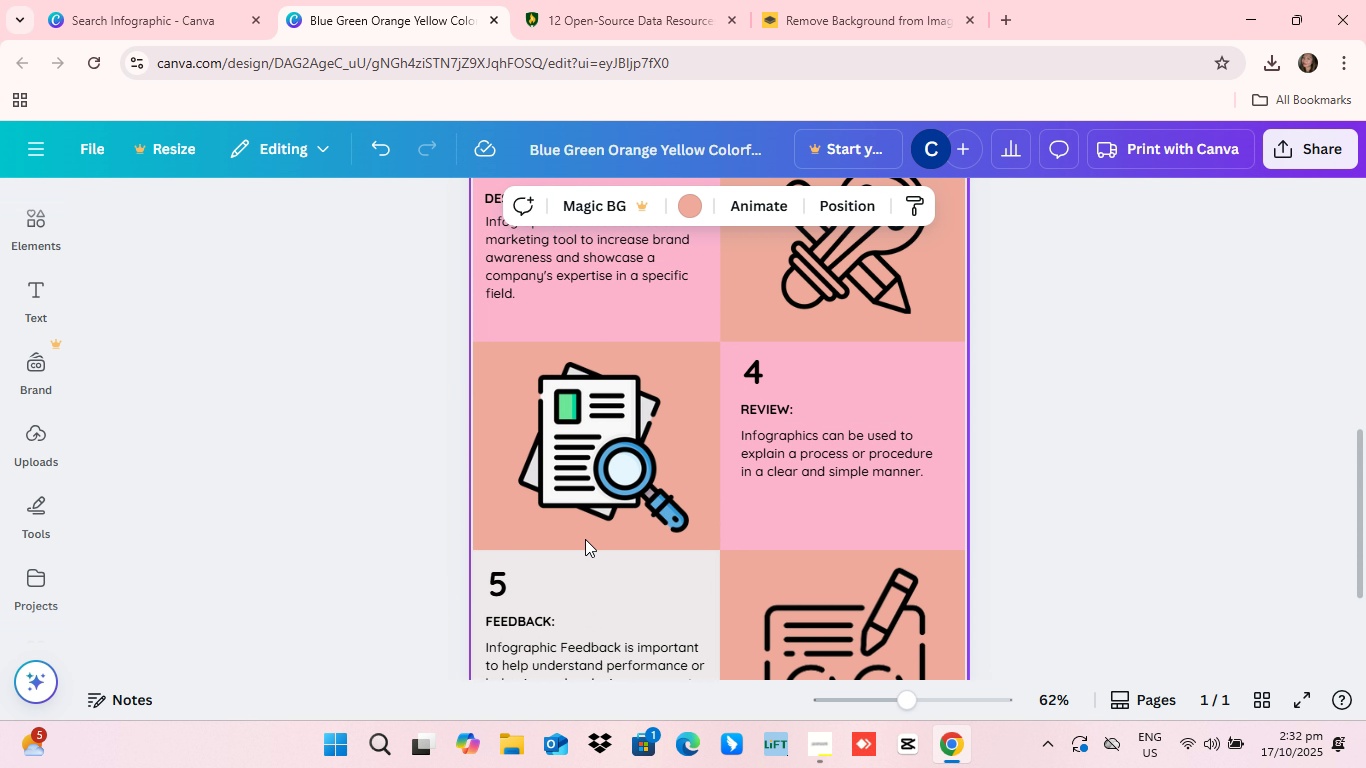 
scroll: coordinate [585, 542], scroll_direction: down, amount: 3.0
 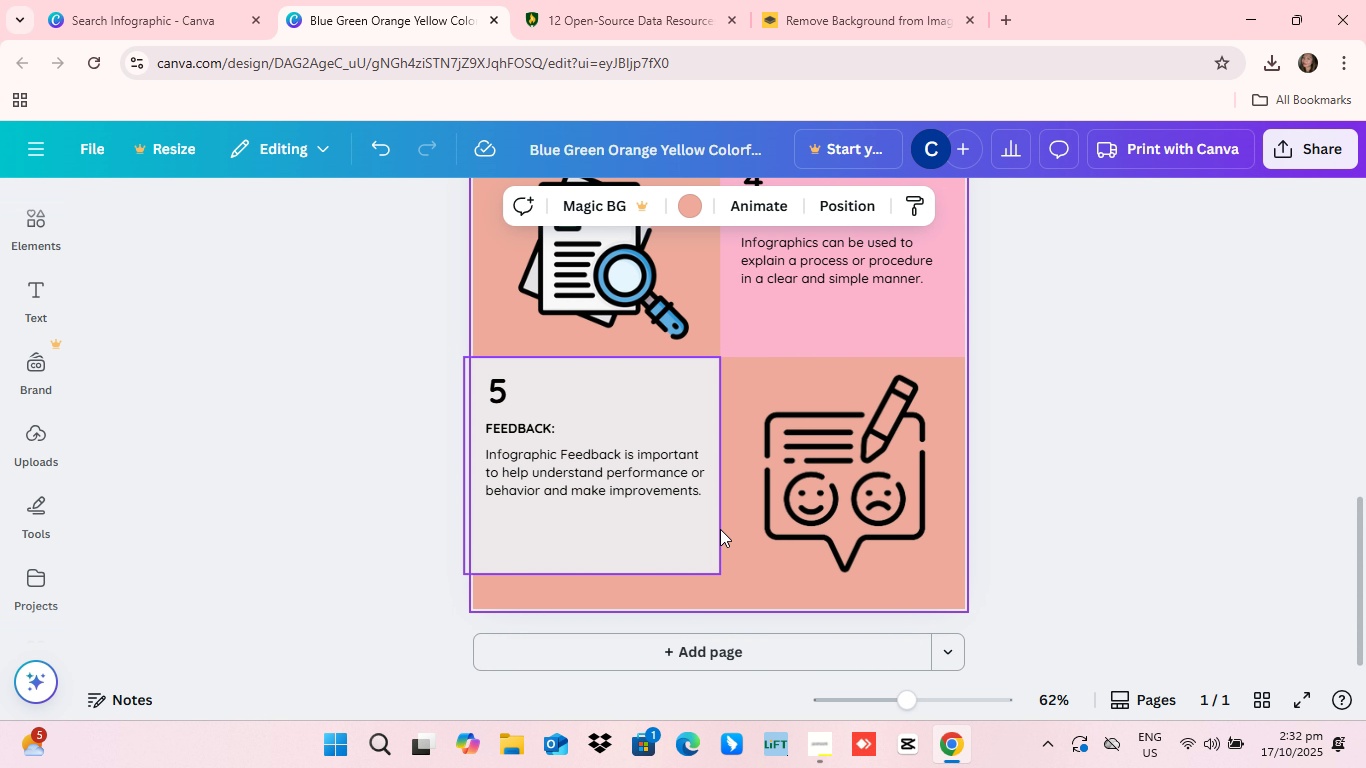 
scroll: coordinate [712, 552], scroll_direction: up, amount: 9.0
 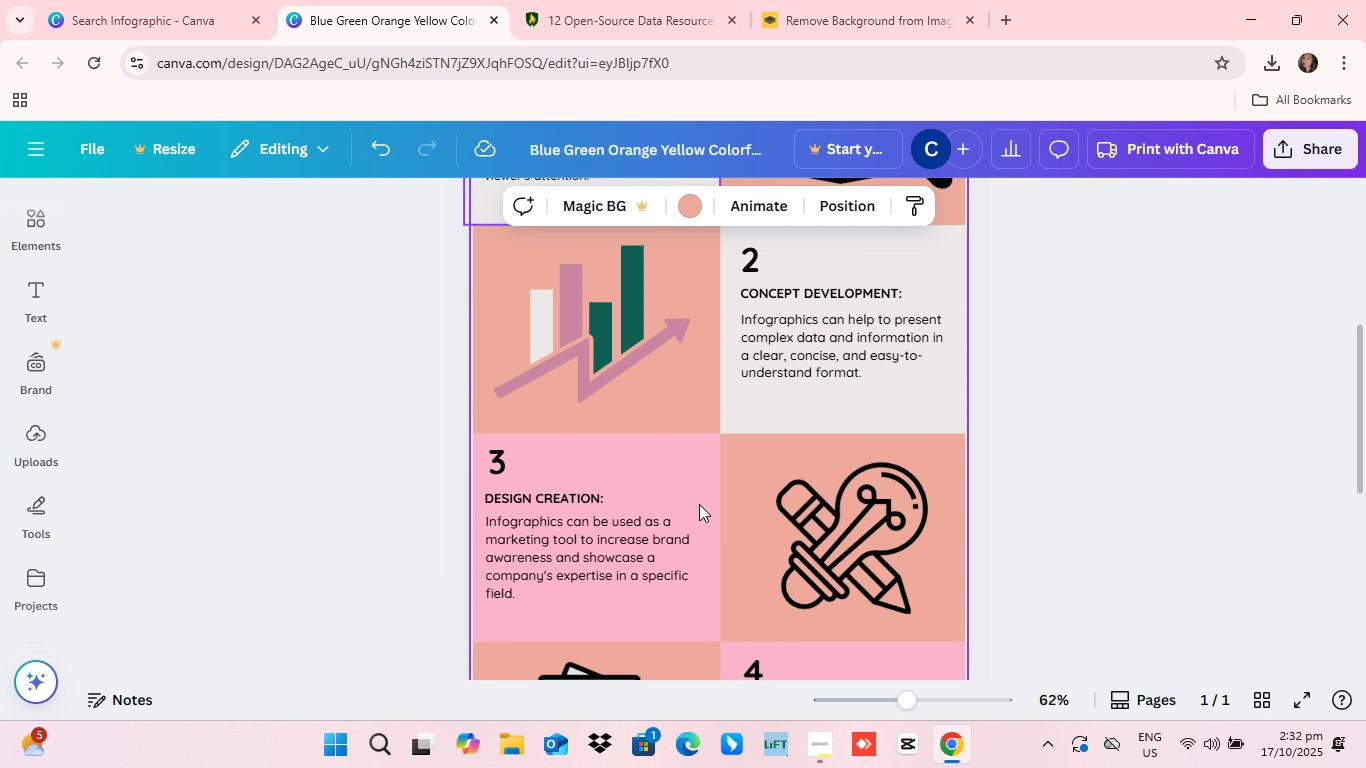 
scroll: coordinate [699, 505], scroll_direction: down, amount: 12.0
 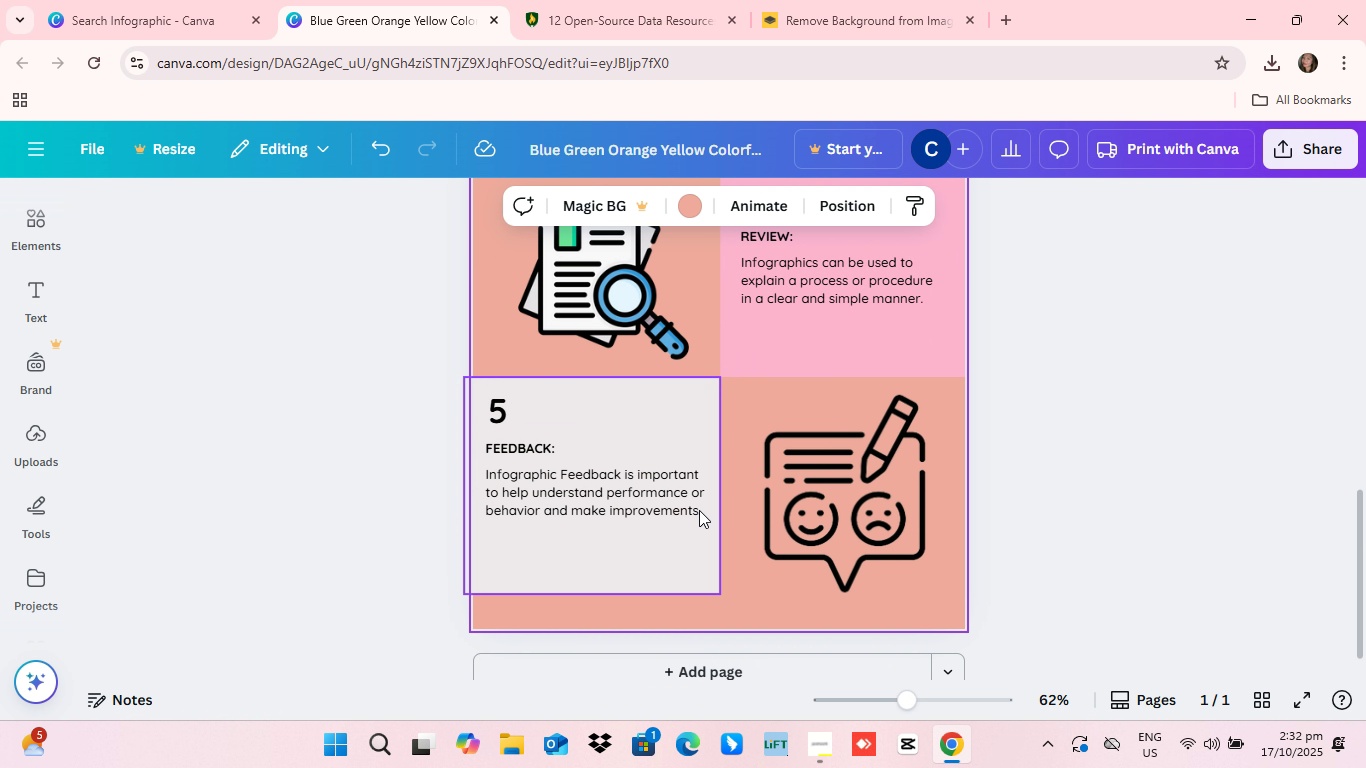 
scroll: coordinate [699, 511], scroll_direction: up, amount: 13.0
 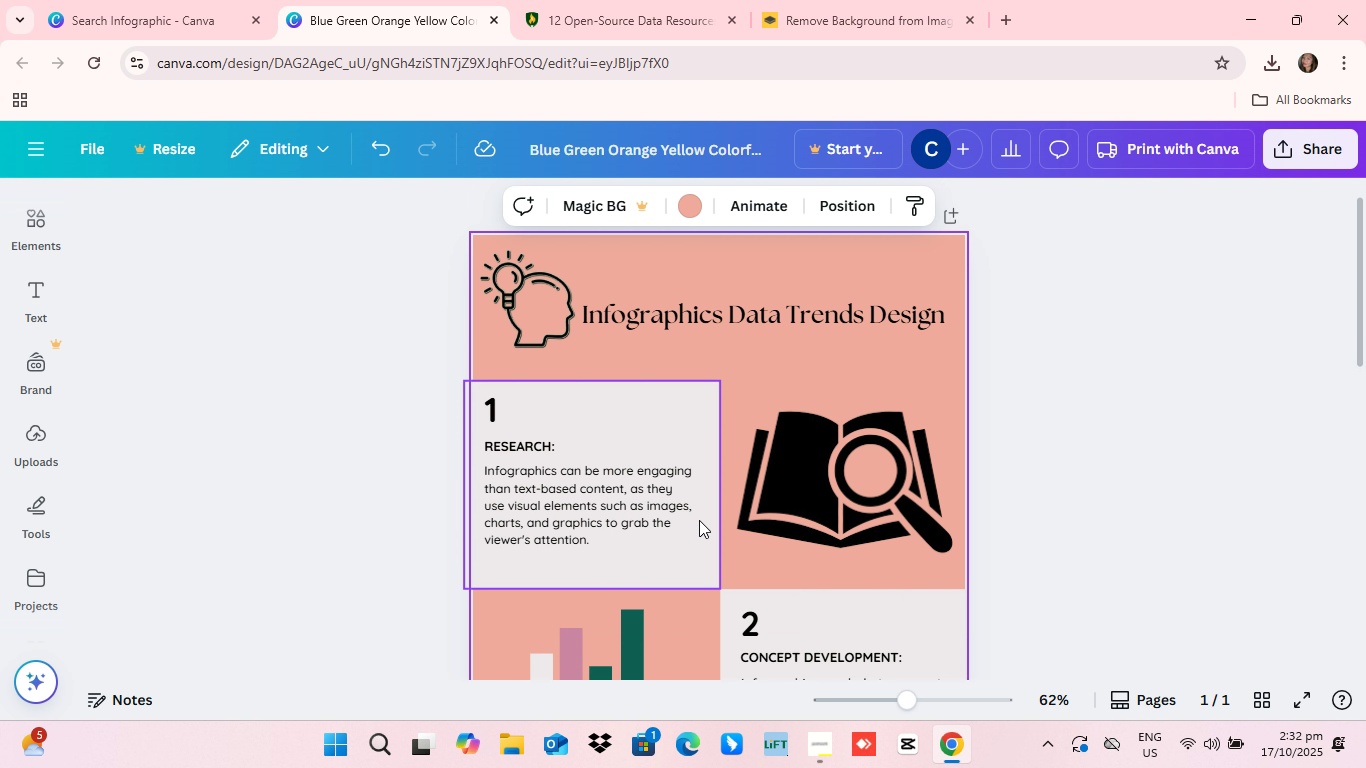 
scroll: coordinate [690, 521], scroll_direction: down, amount: 9.0
 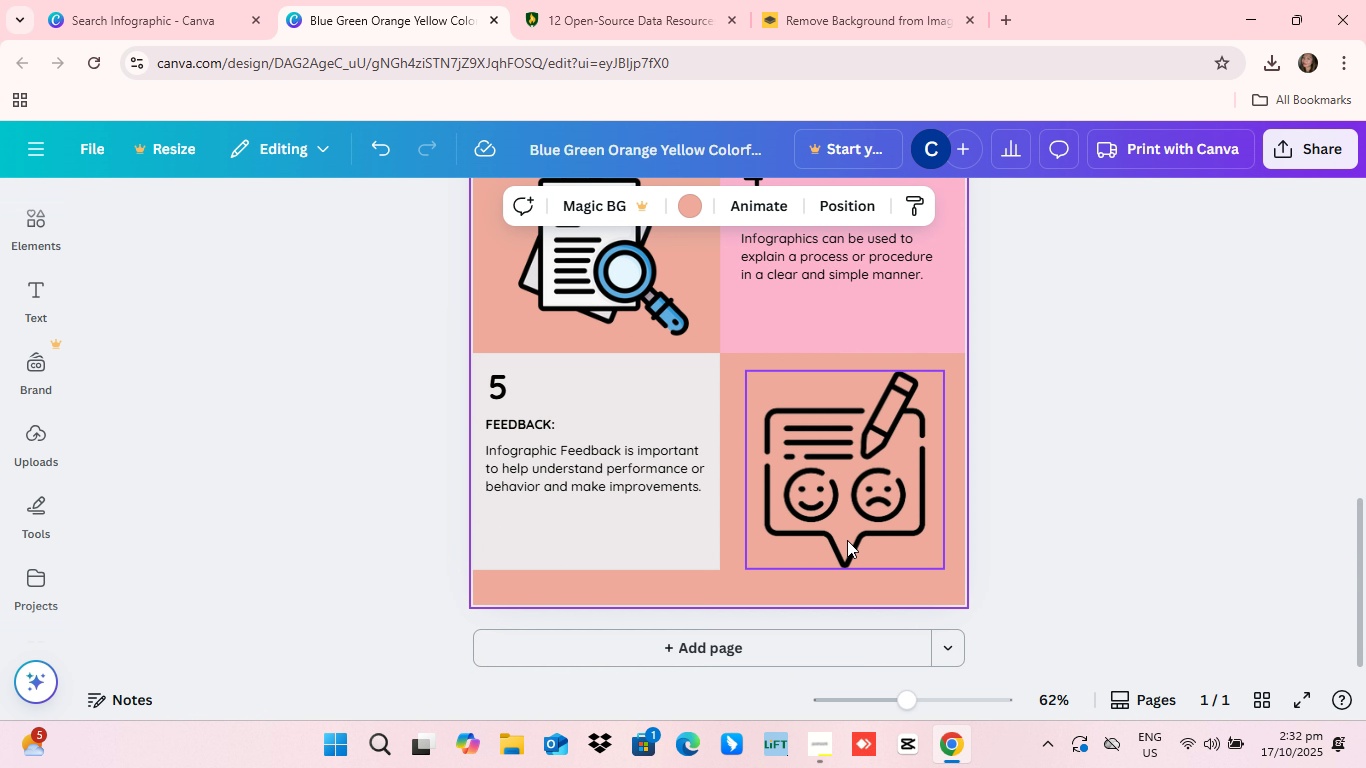 
scroll: coordinate [848, 562], scroll_direction: up, amount: 11.0
 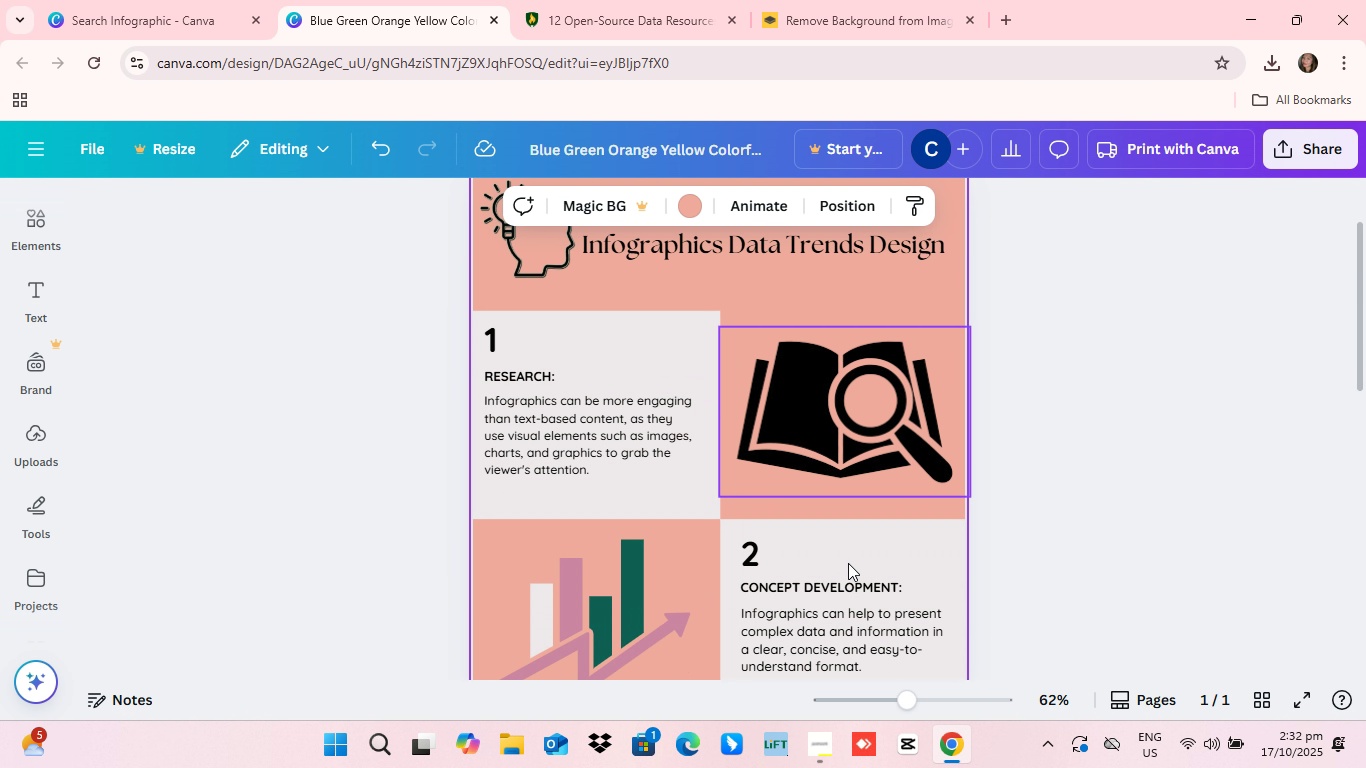 
scroll: coordinate [848, 563], scroll_direction: down, amount: 2.0
 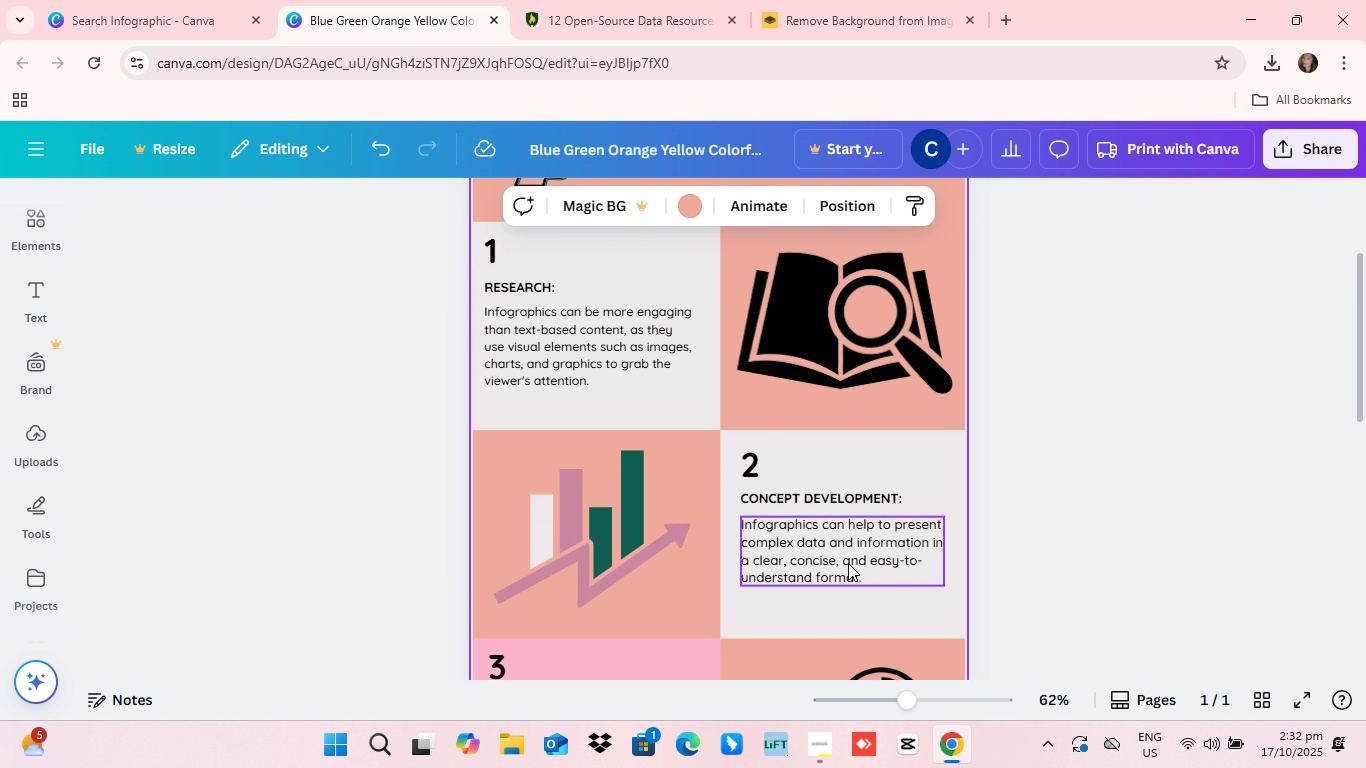 
scroll: coordinate [848, 563], scroll_direction: up, amount: 3.0
 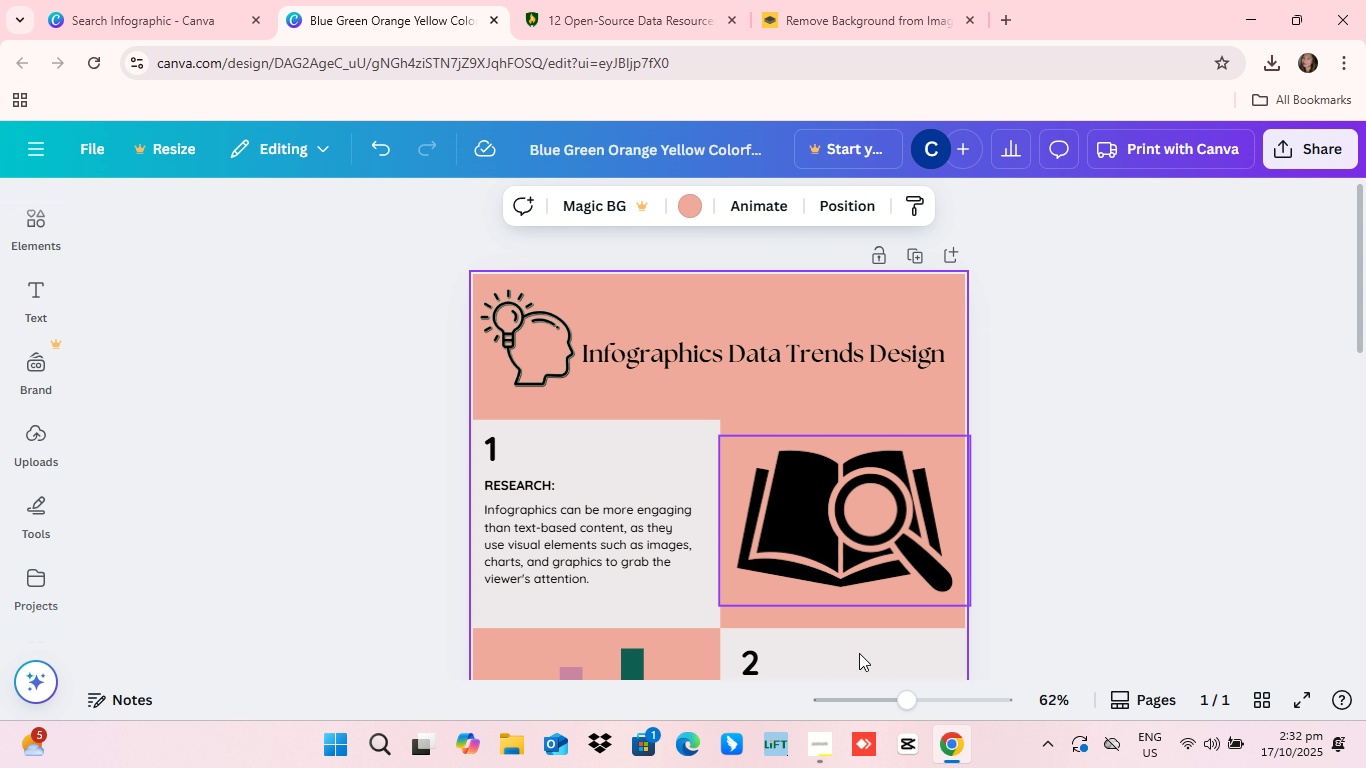 
wait(7.6)
 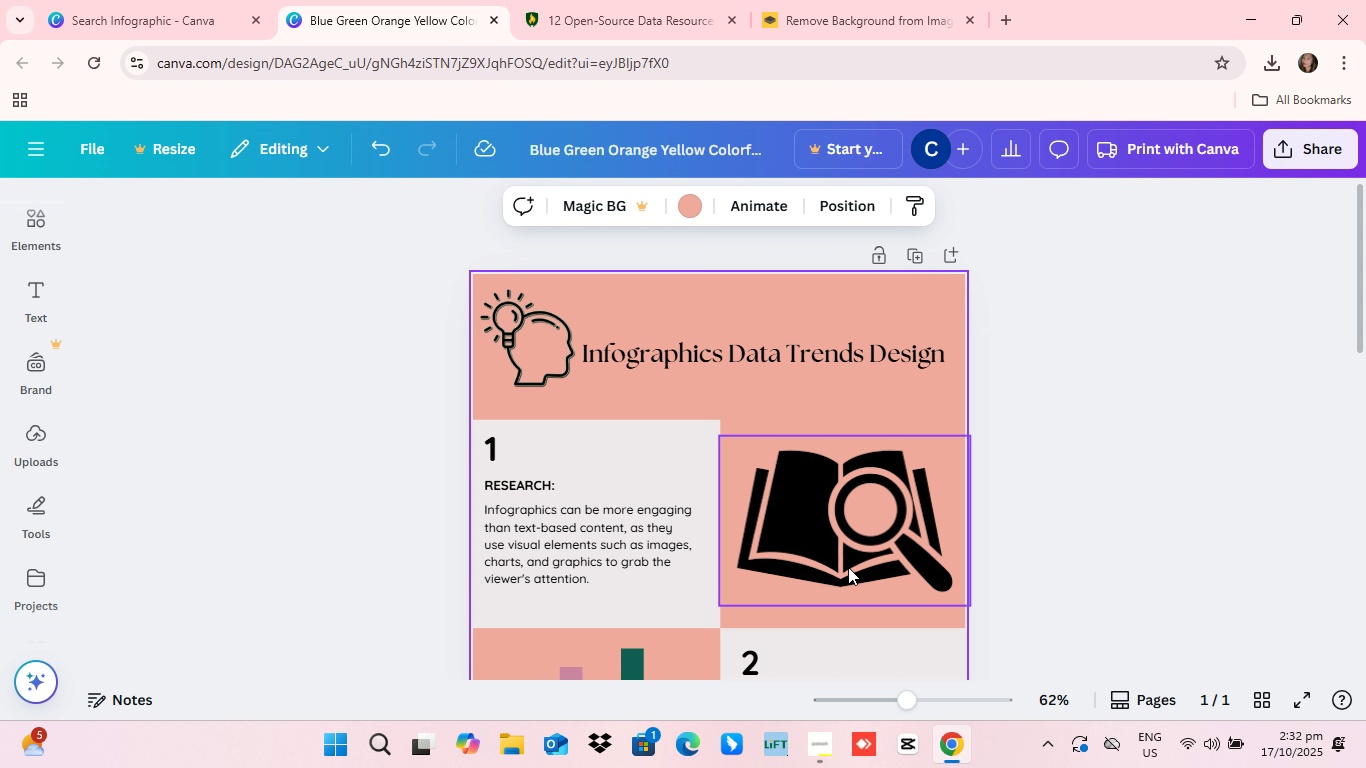 
scroll: coordinate [892, 685], scroll_direction: none, amount: 0.0
 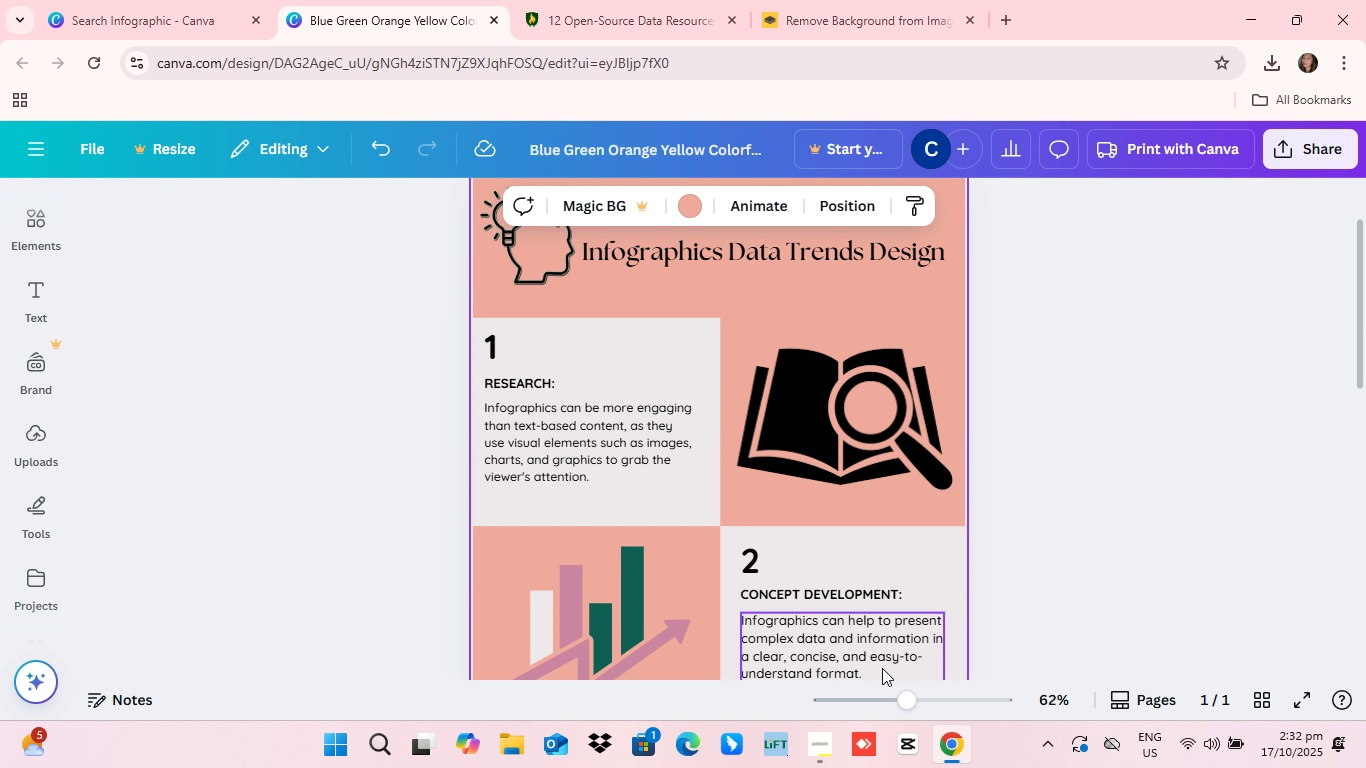 
scroll: coordinate [866, 679], scroll_direction: down, amount: 9.0
 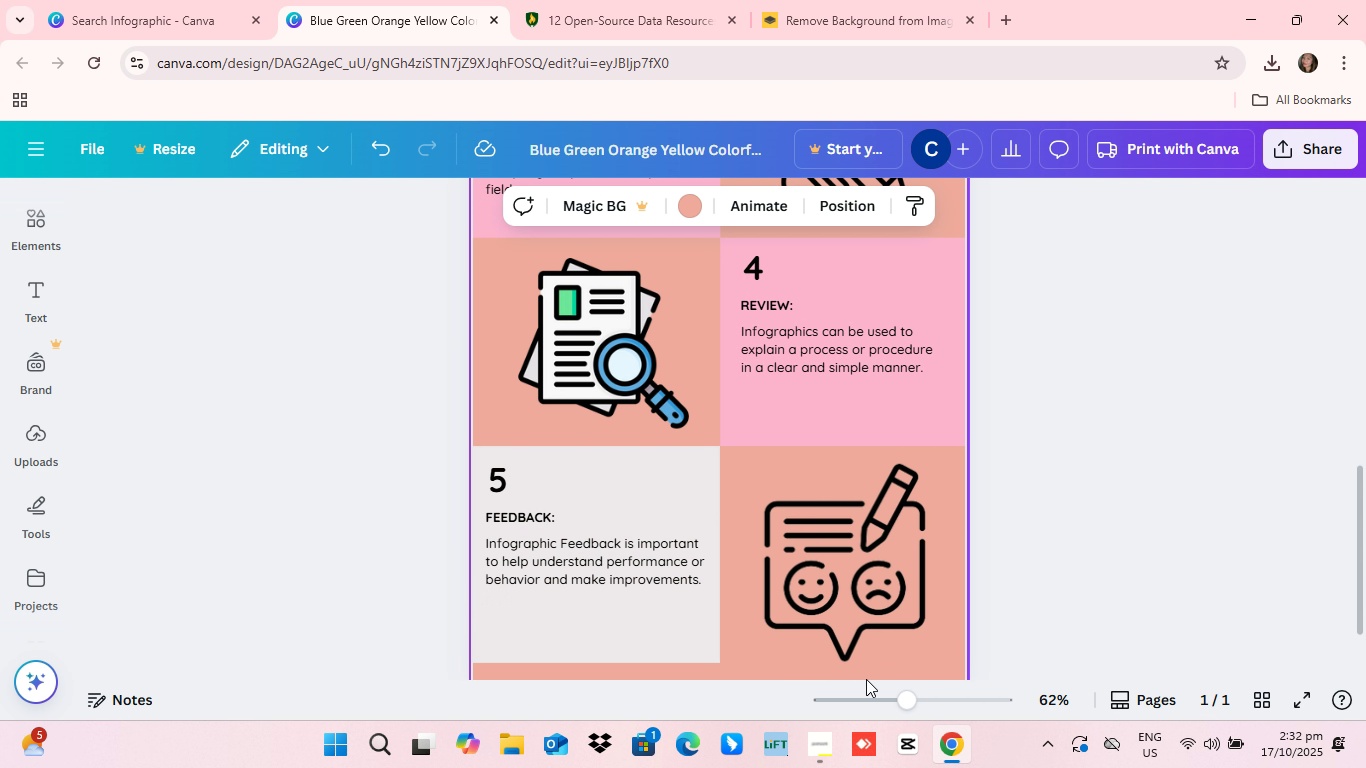 
scroll: coordinate [866, 687], scroll_direction: down, amount: 8.0
 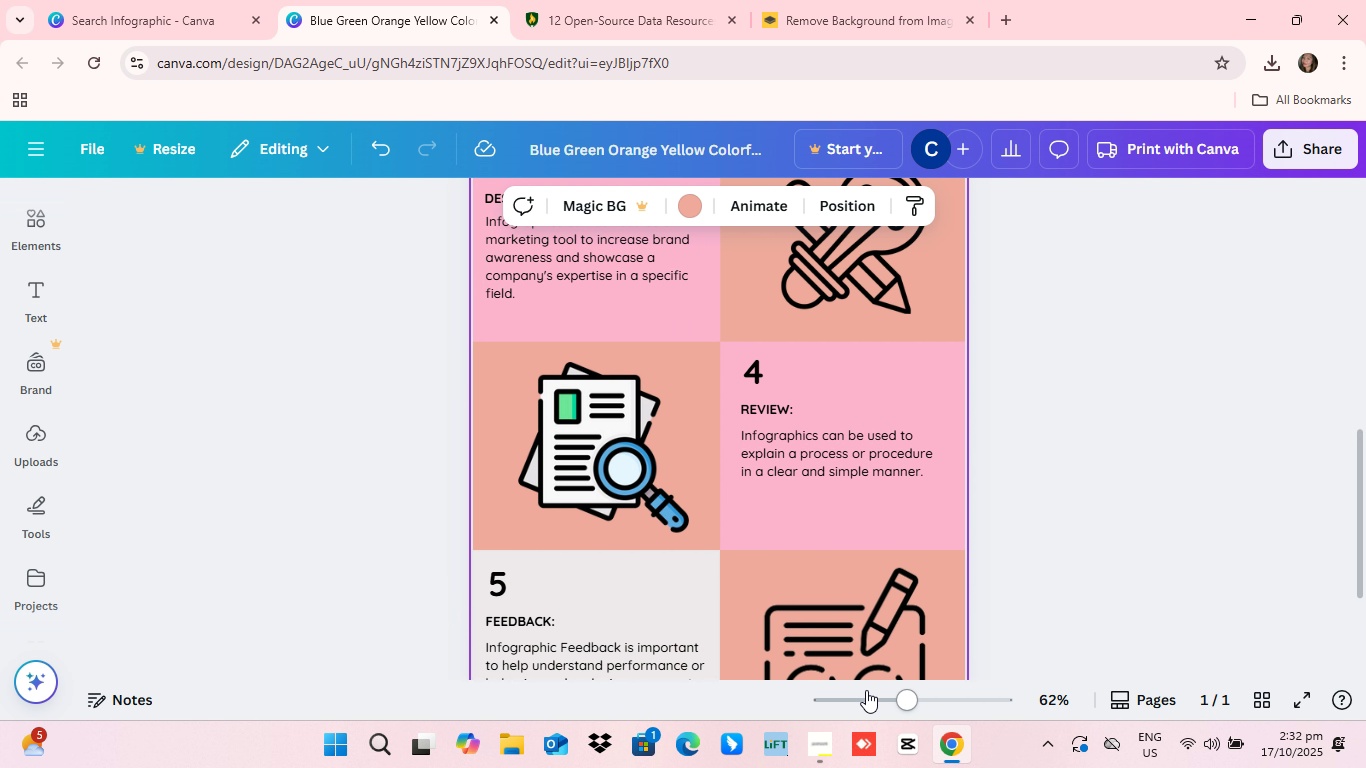 
scroll: coordinate [866, 687], scroll_direction: none, amount: 0.0
 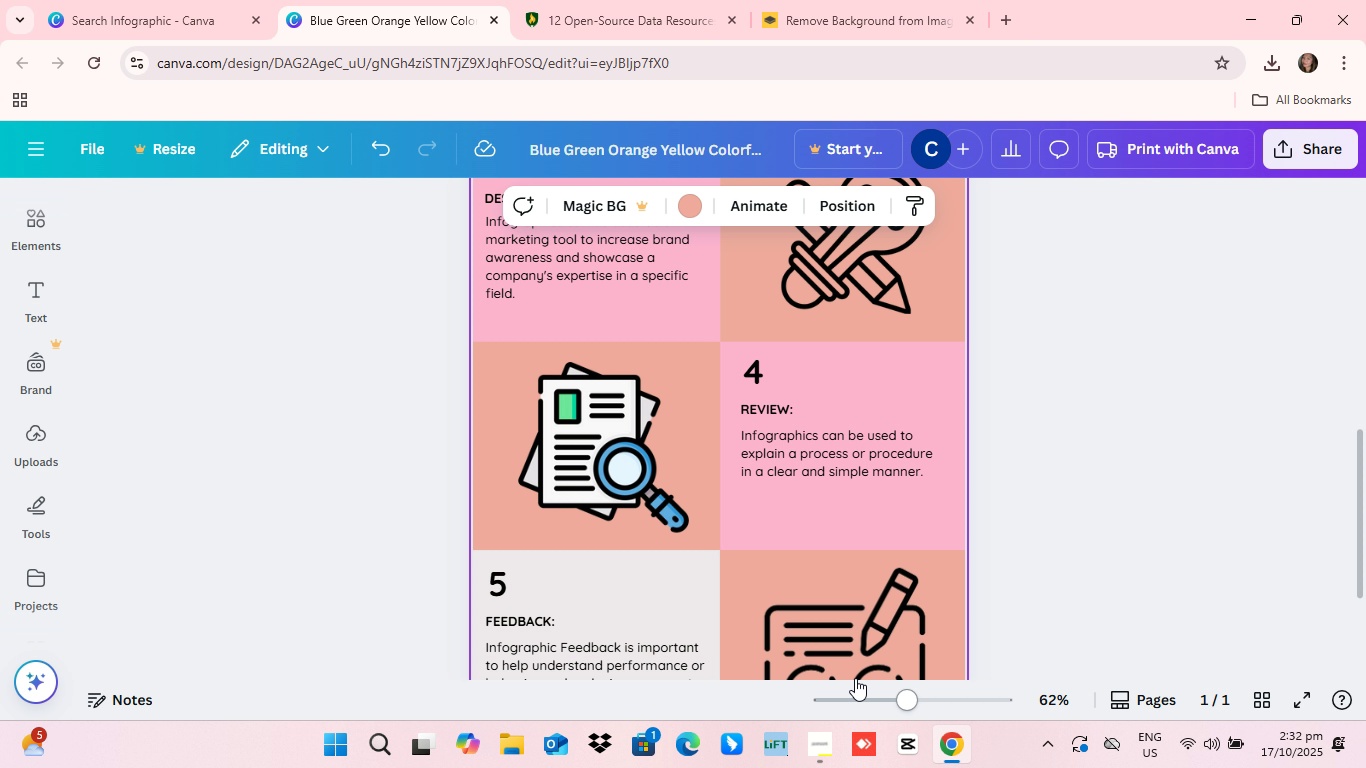 
scroll: coordinate [1083, 570], scroll_direction: down, amount: 5.0
 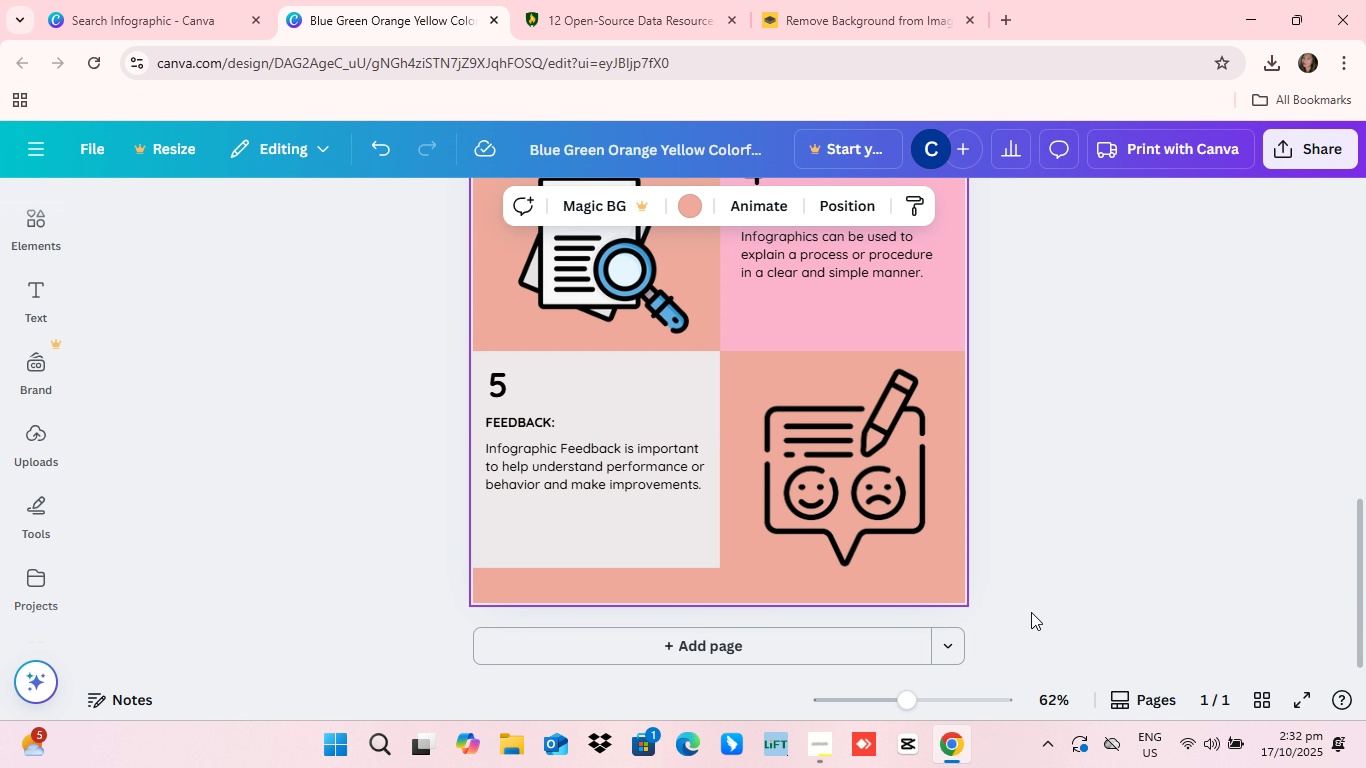 
scroll: coordinate [1024, 600], scroll_direction: up, amount: 3.0
 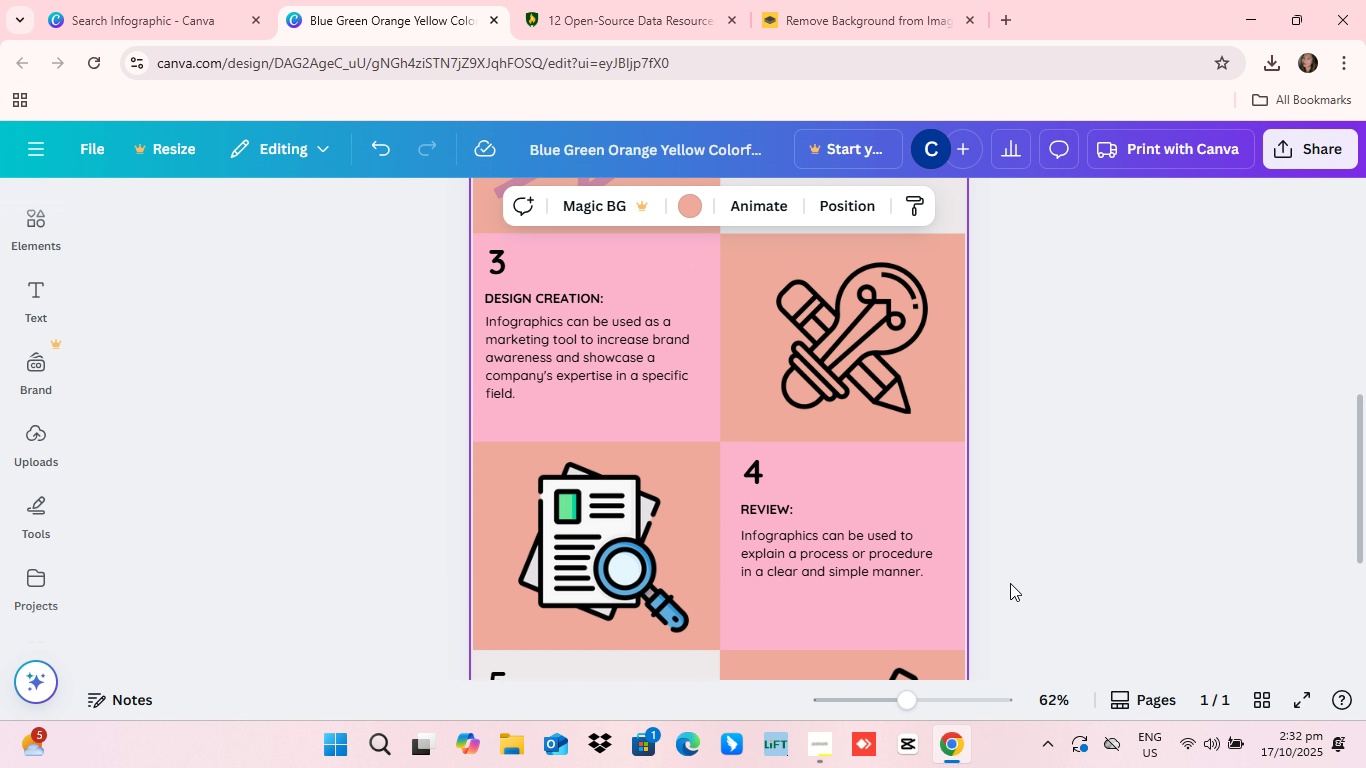 
scroll: coordinate [1010, 589], scroll_direction: down, amount: 3.0
 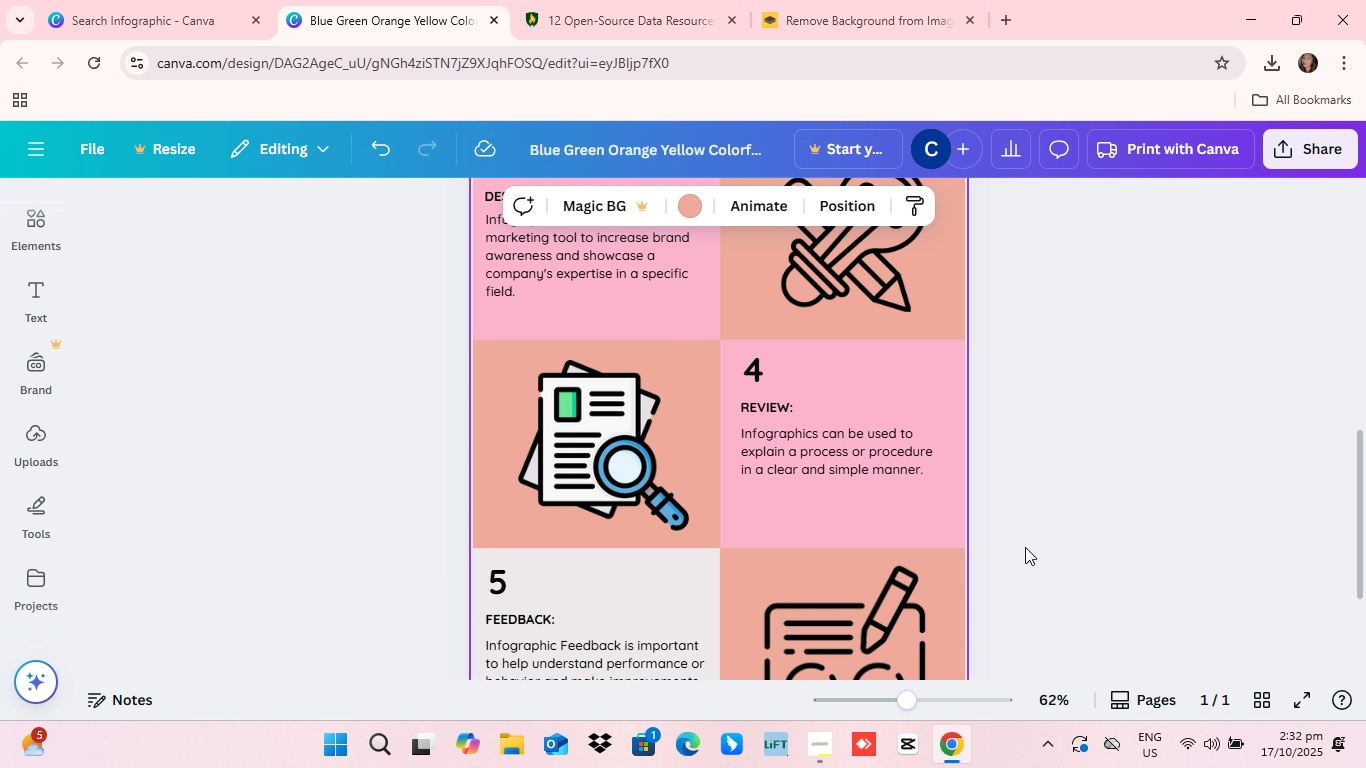 
scroll: coordinate [1016, 564], scroll_direction: up, amount: 7.0
 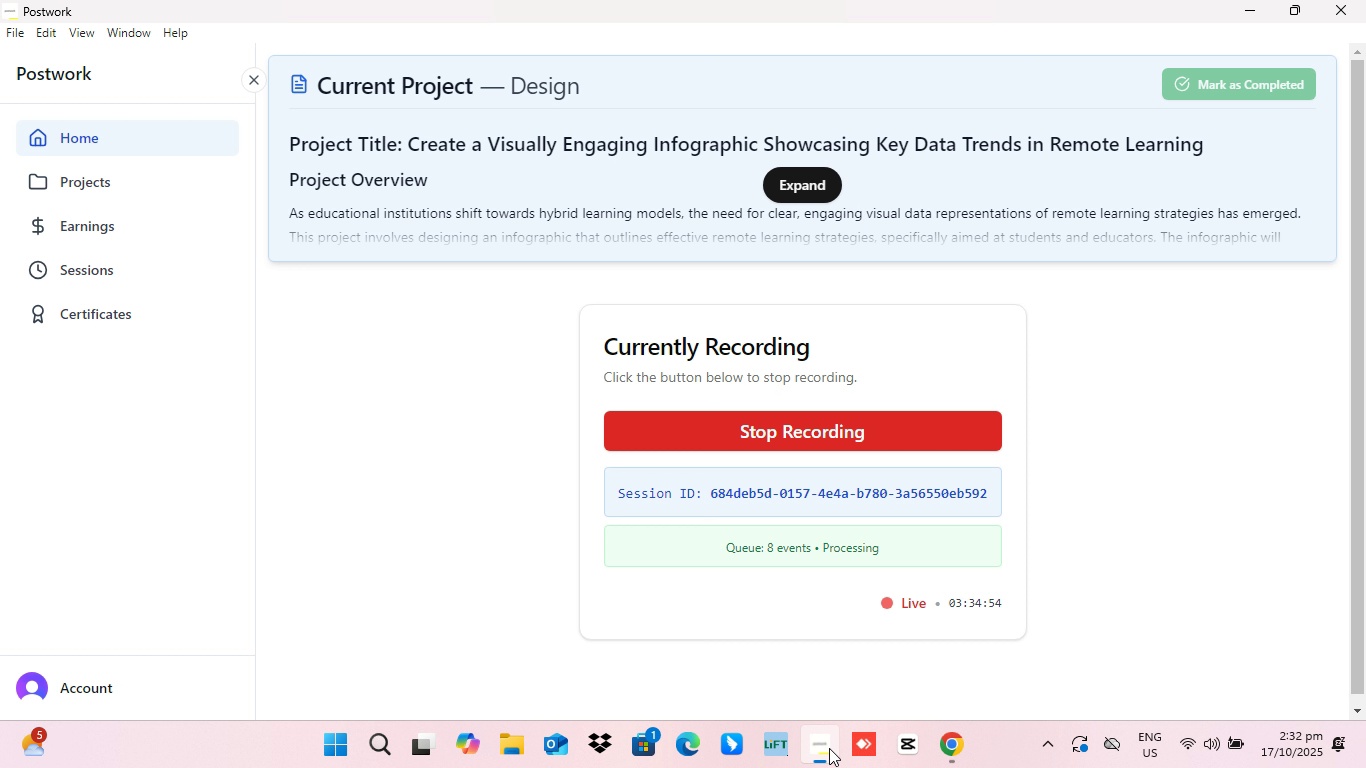 
left_click([829, 748])